 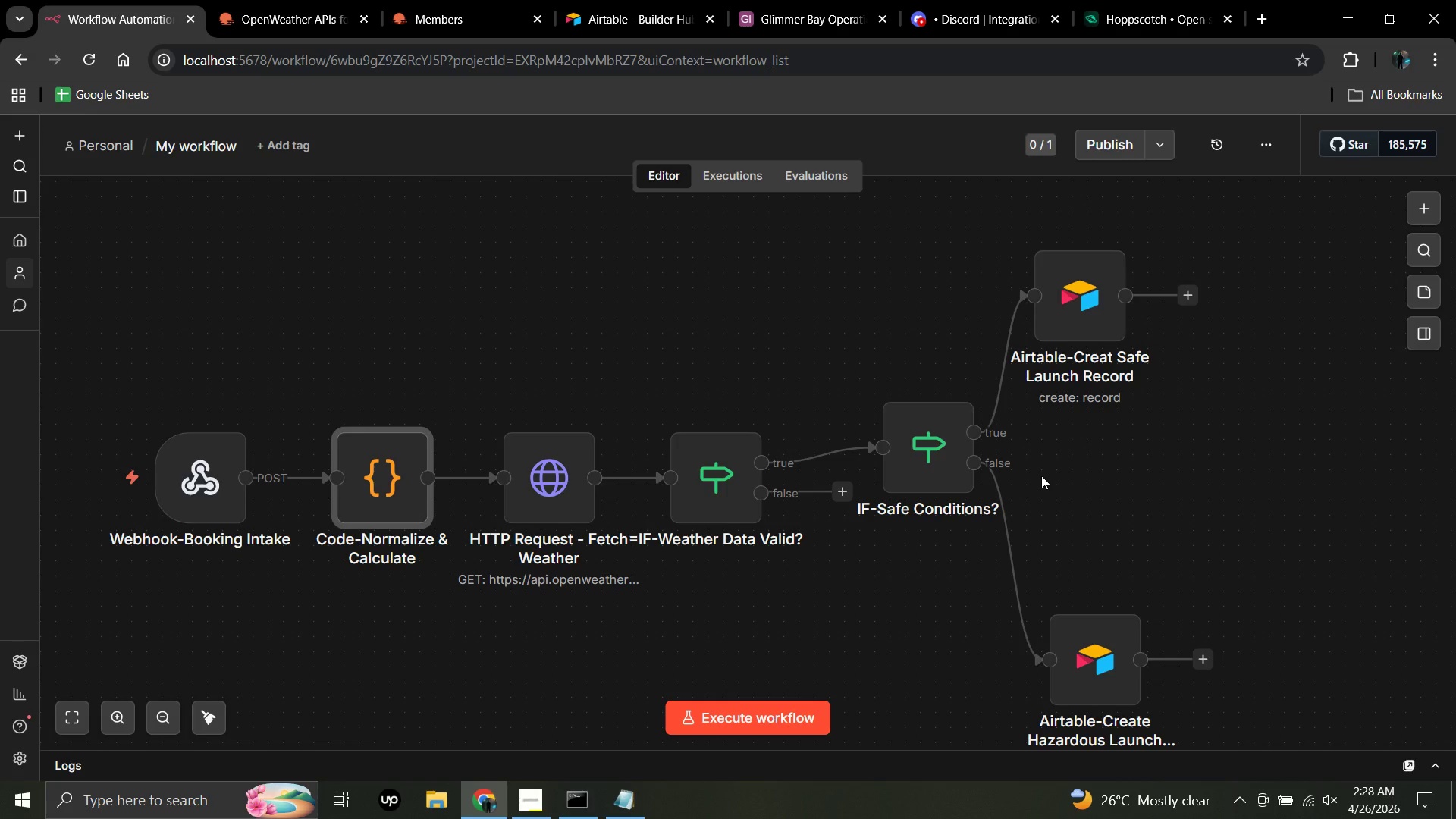 
left_click([232, 145])
 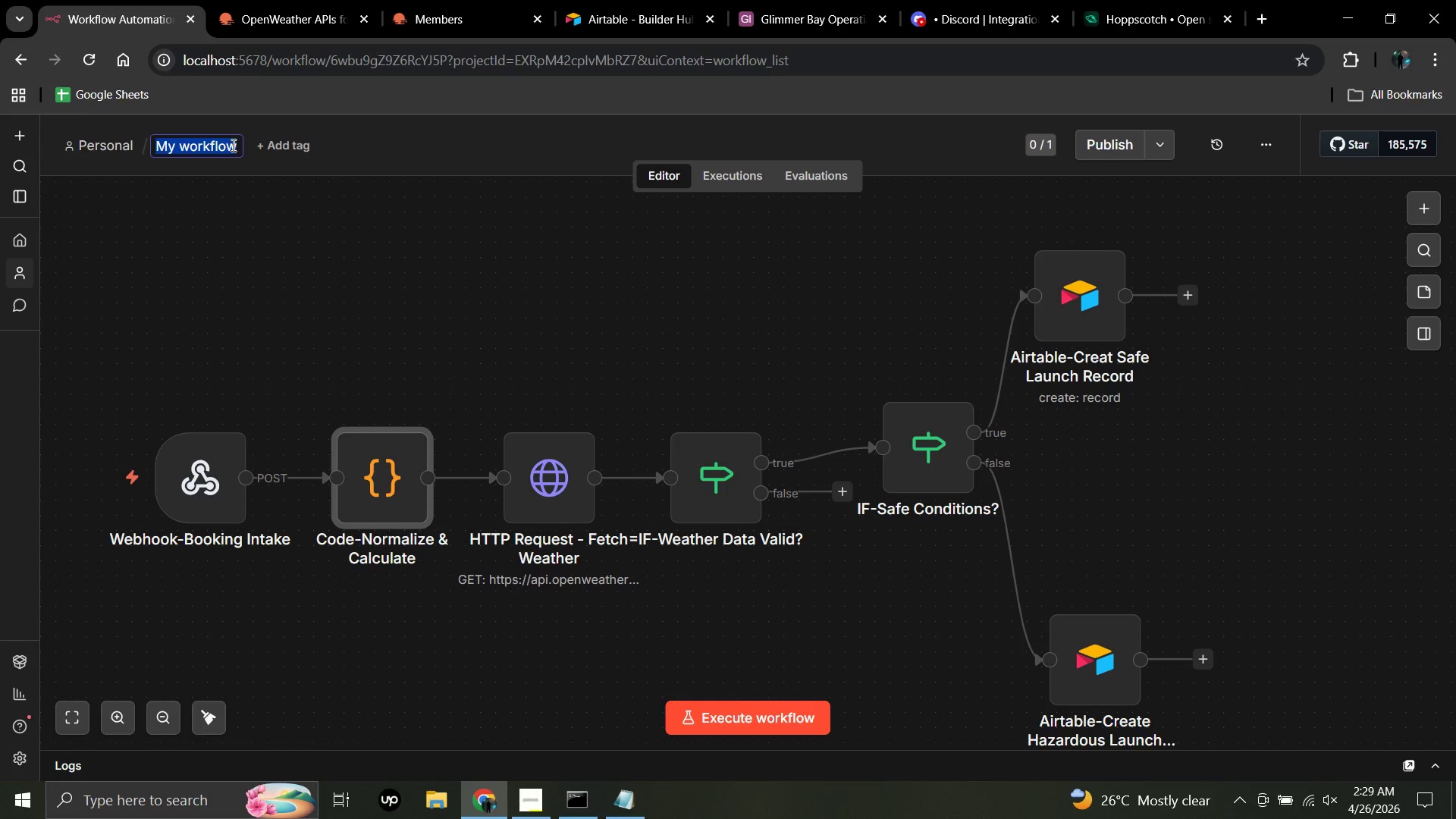 
key(Backspace)
 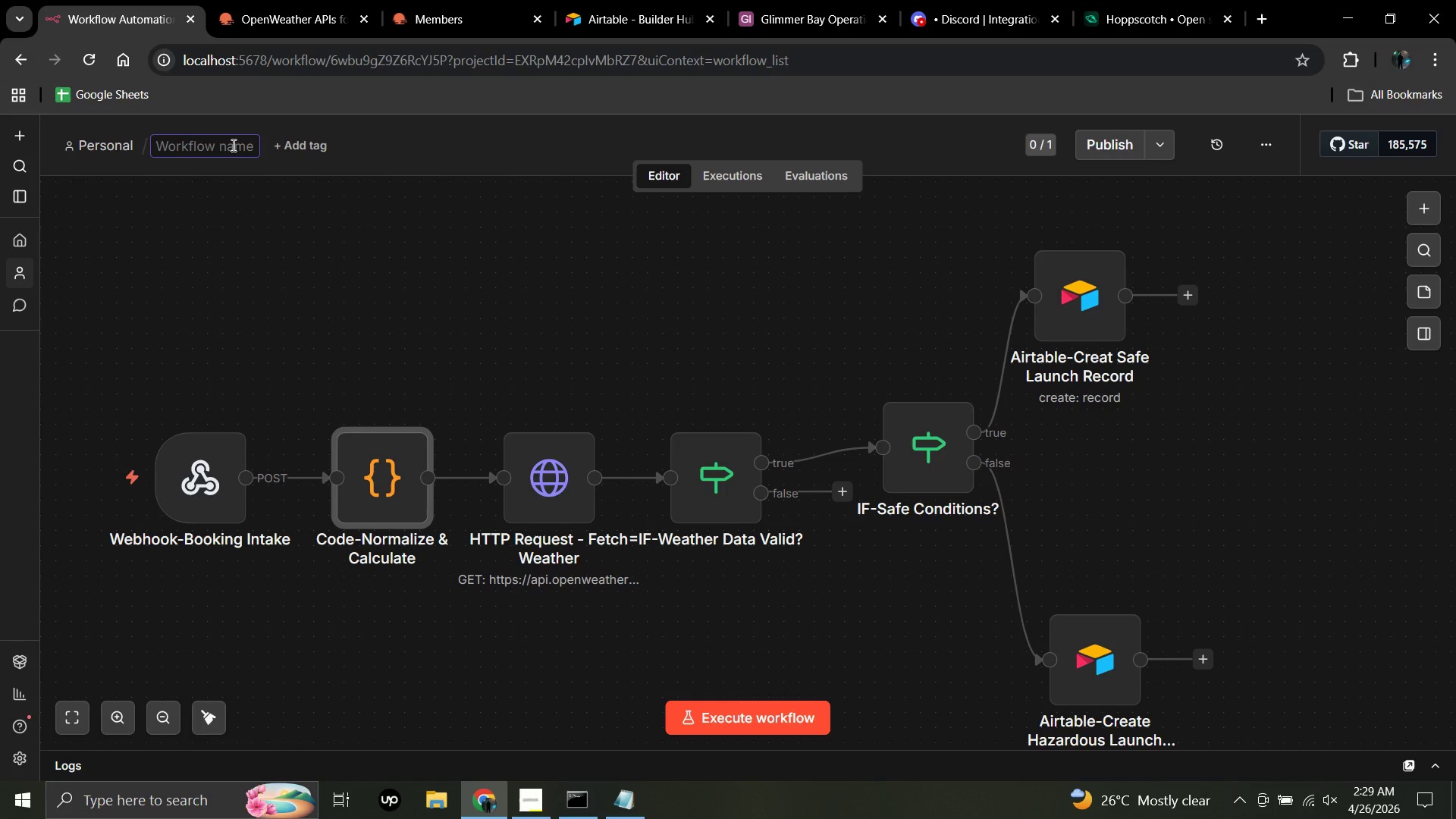 
type(Glimmer Bay - Safety & Logistics Sync)
 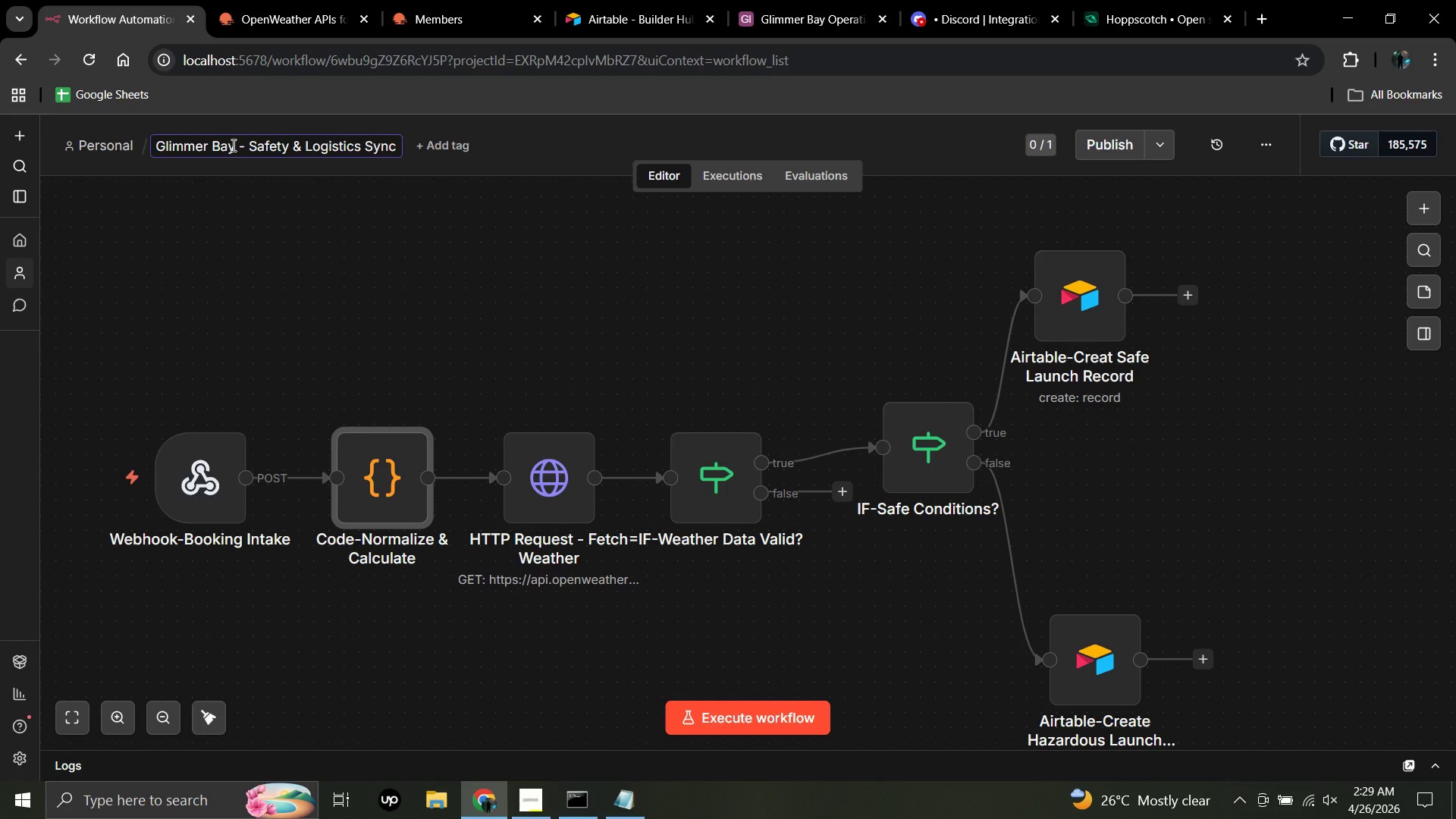 
wait(9.14)
 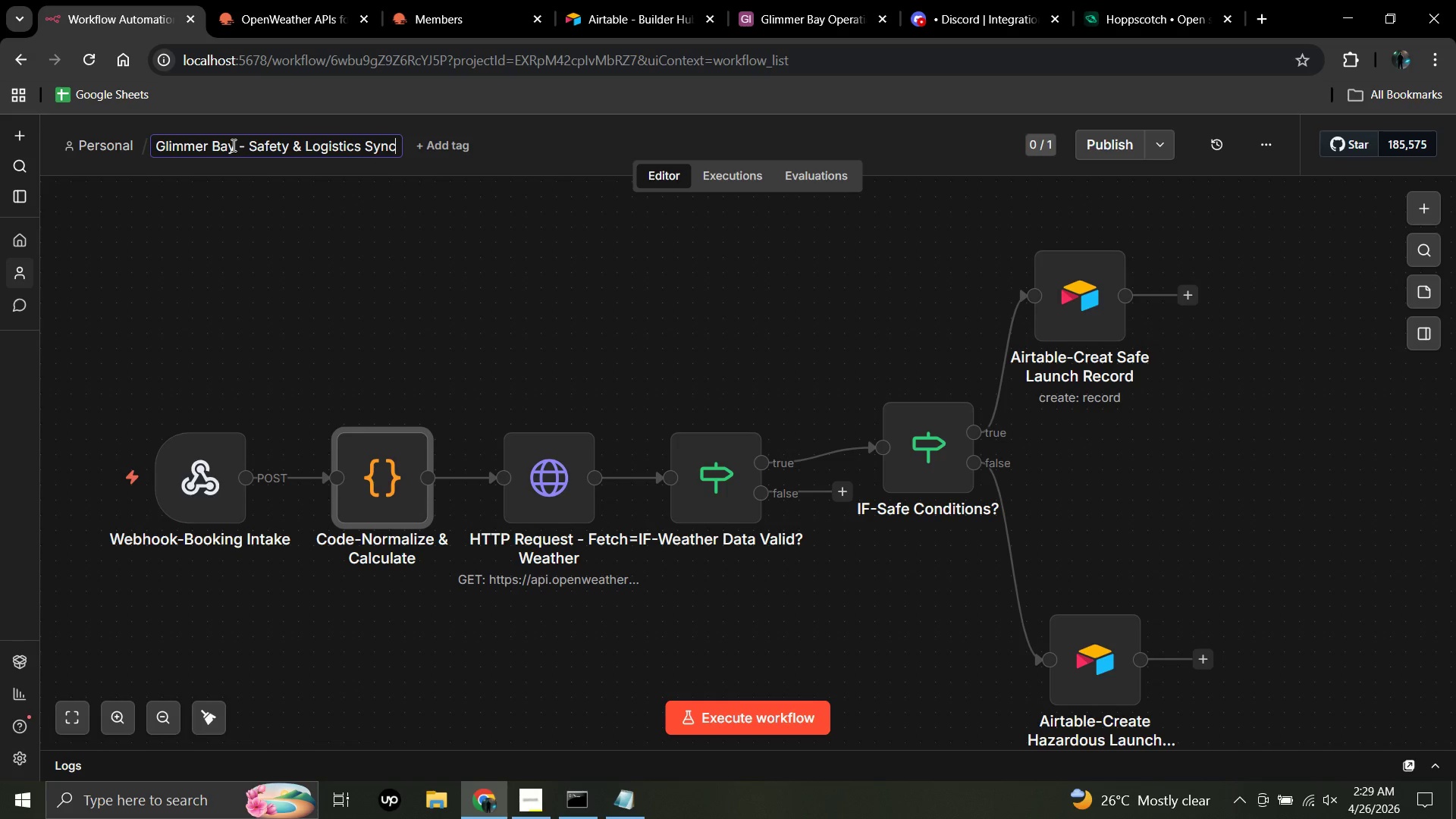 
left_click_drag(start_coordinate=[1068, 316], to_coordinate=[1125, 346])
 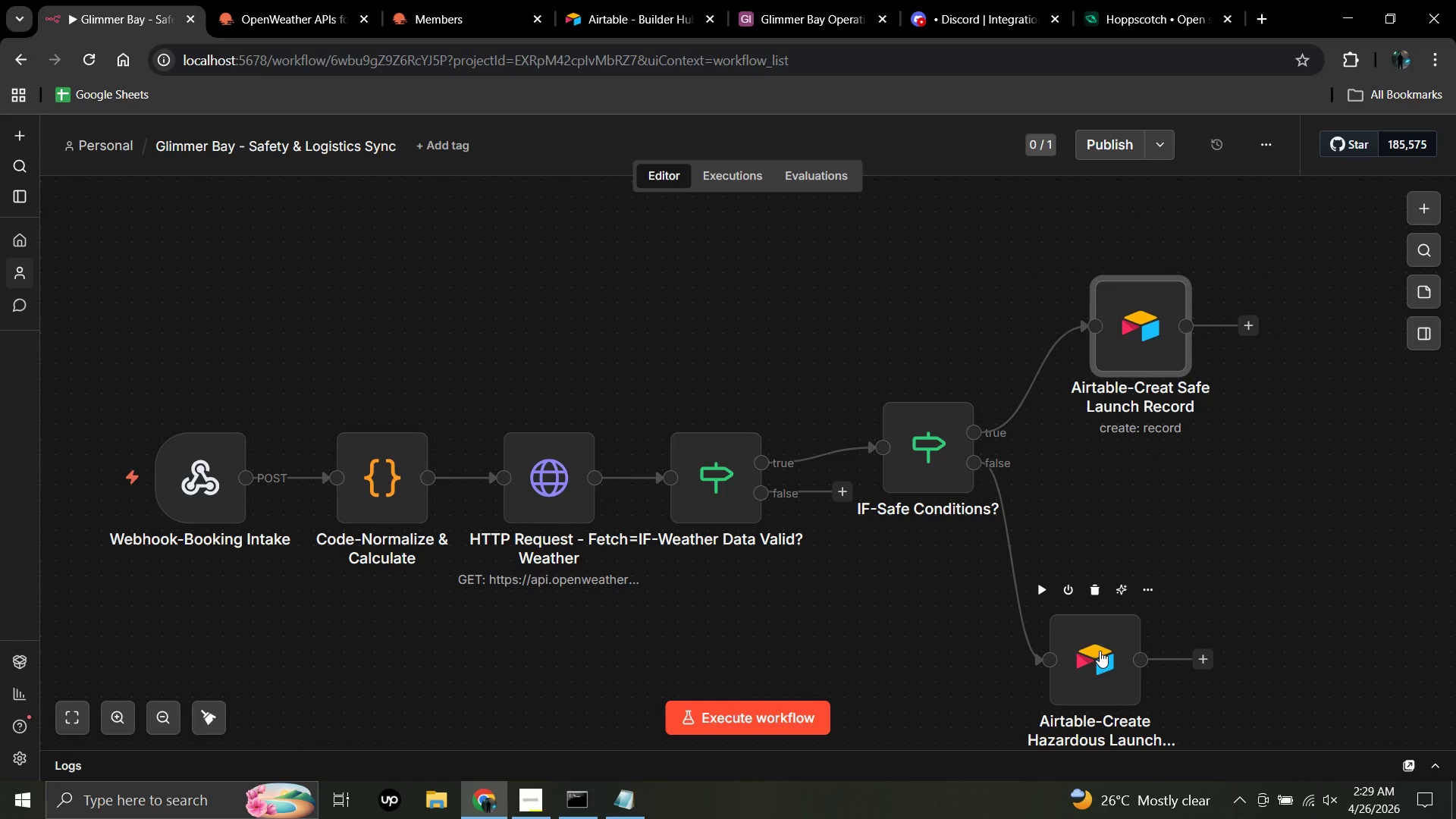 
left_click_drag(start_coordinate=[1100, 651], to_coordinate=[1163, 564])
 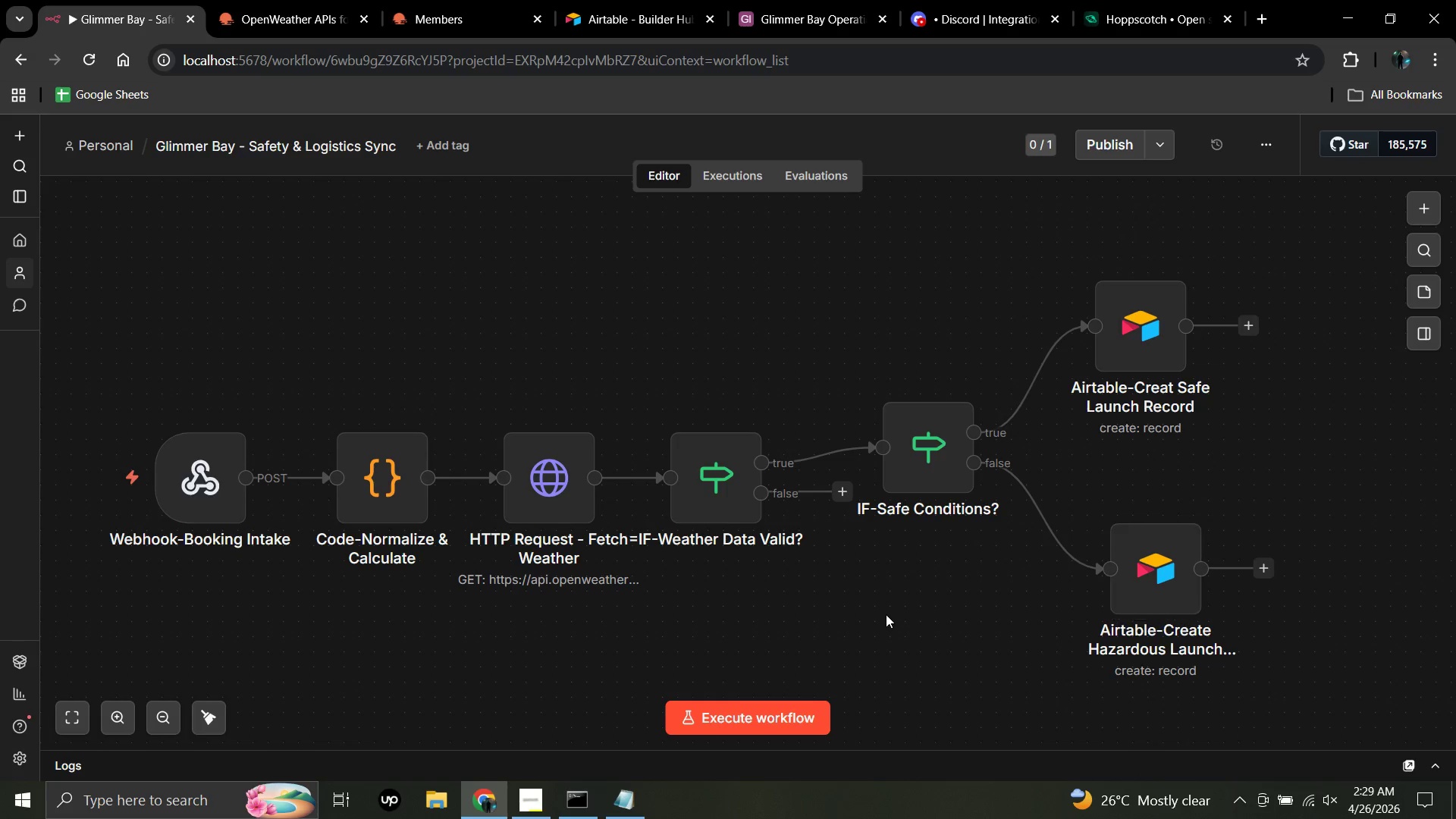 